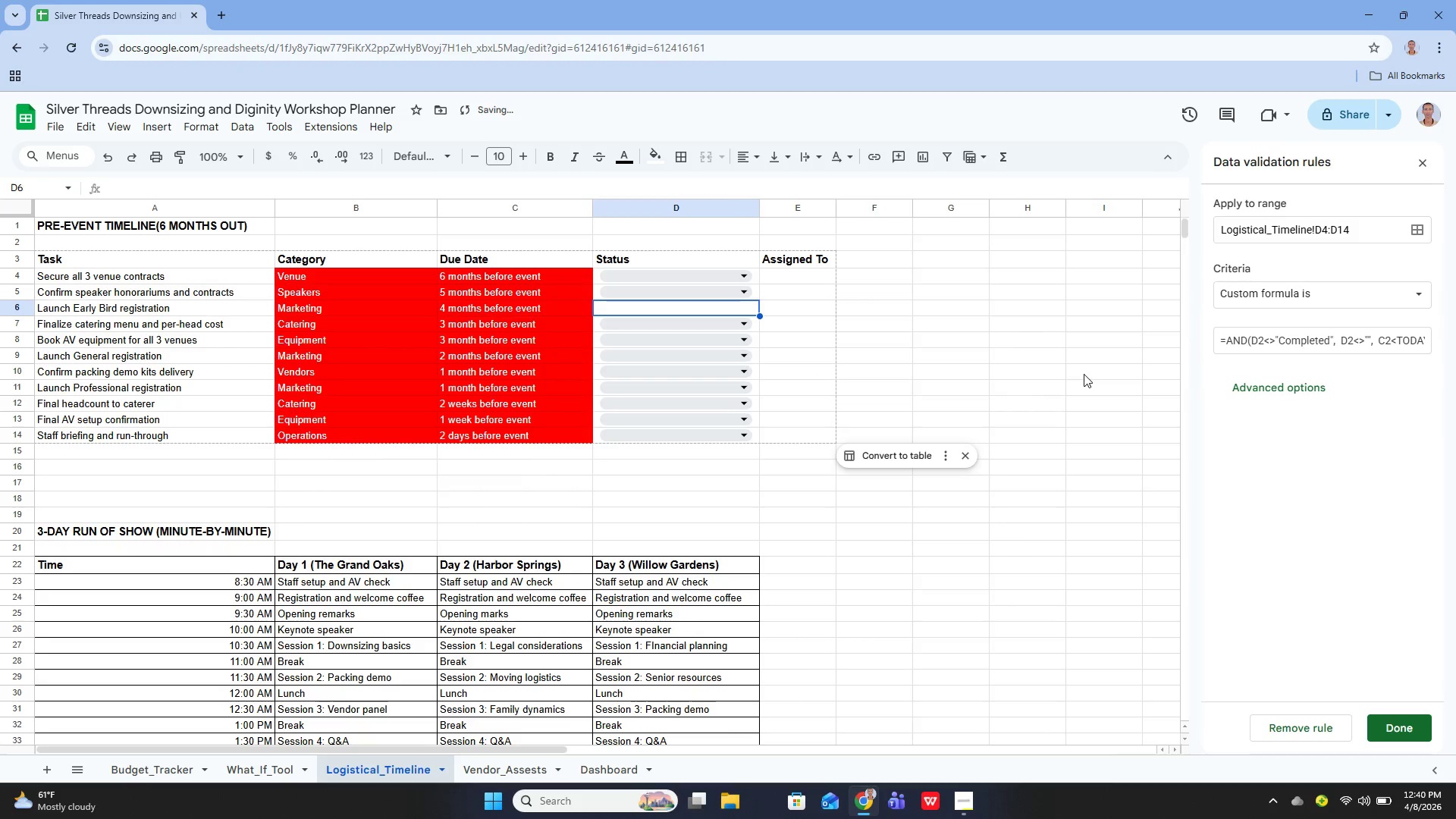 
key(Control+Z)
 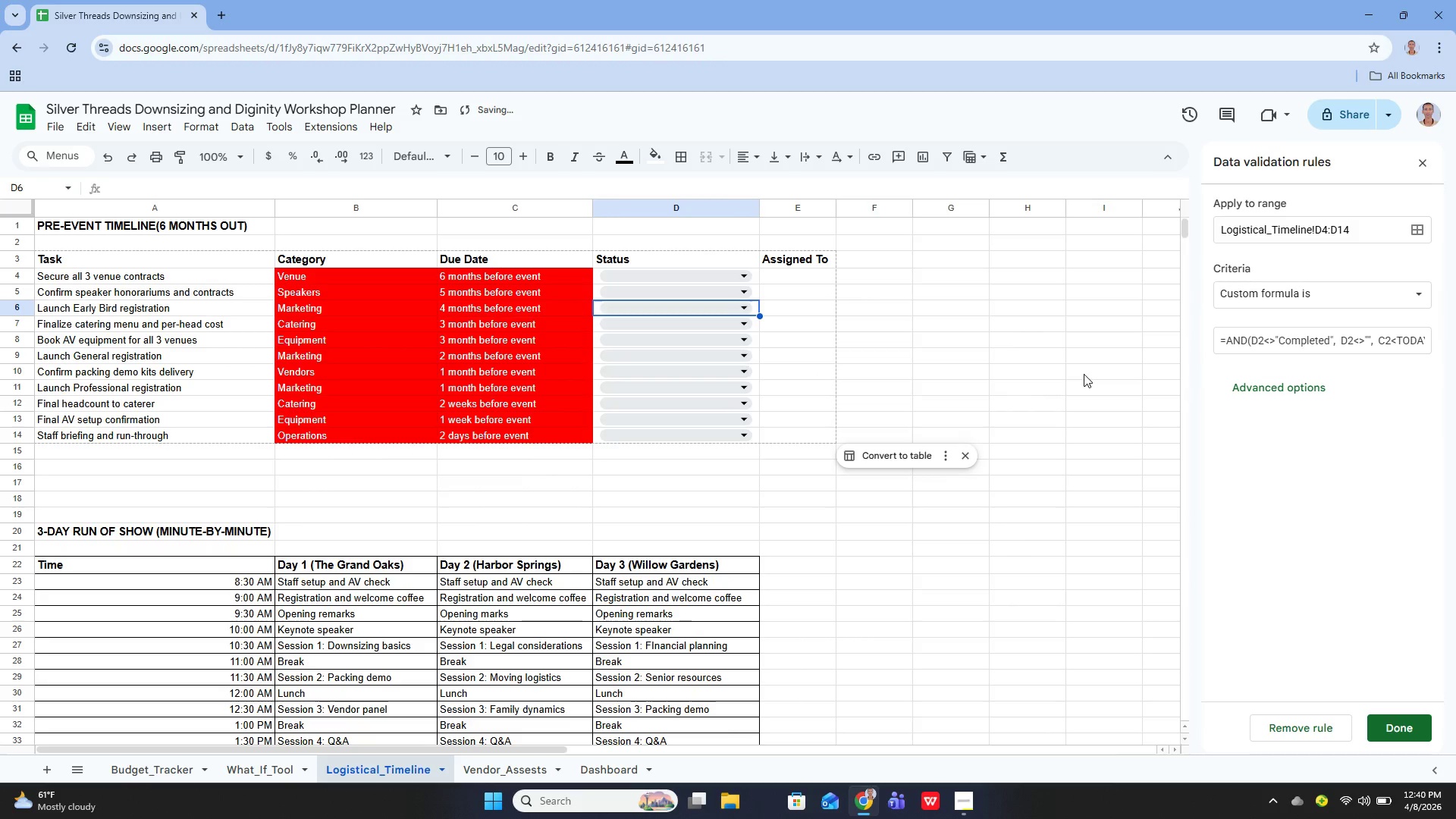 
key(Control+Z)
 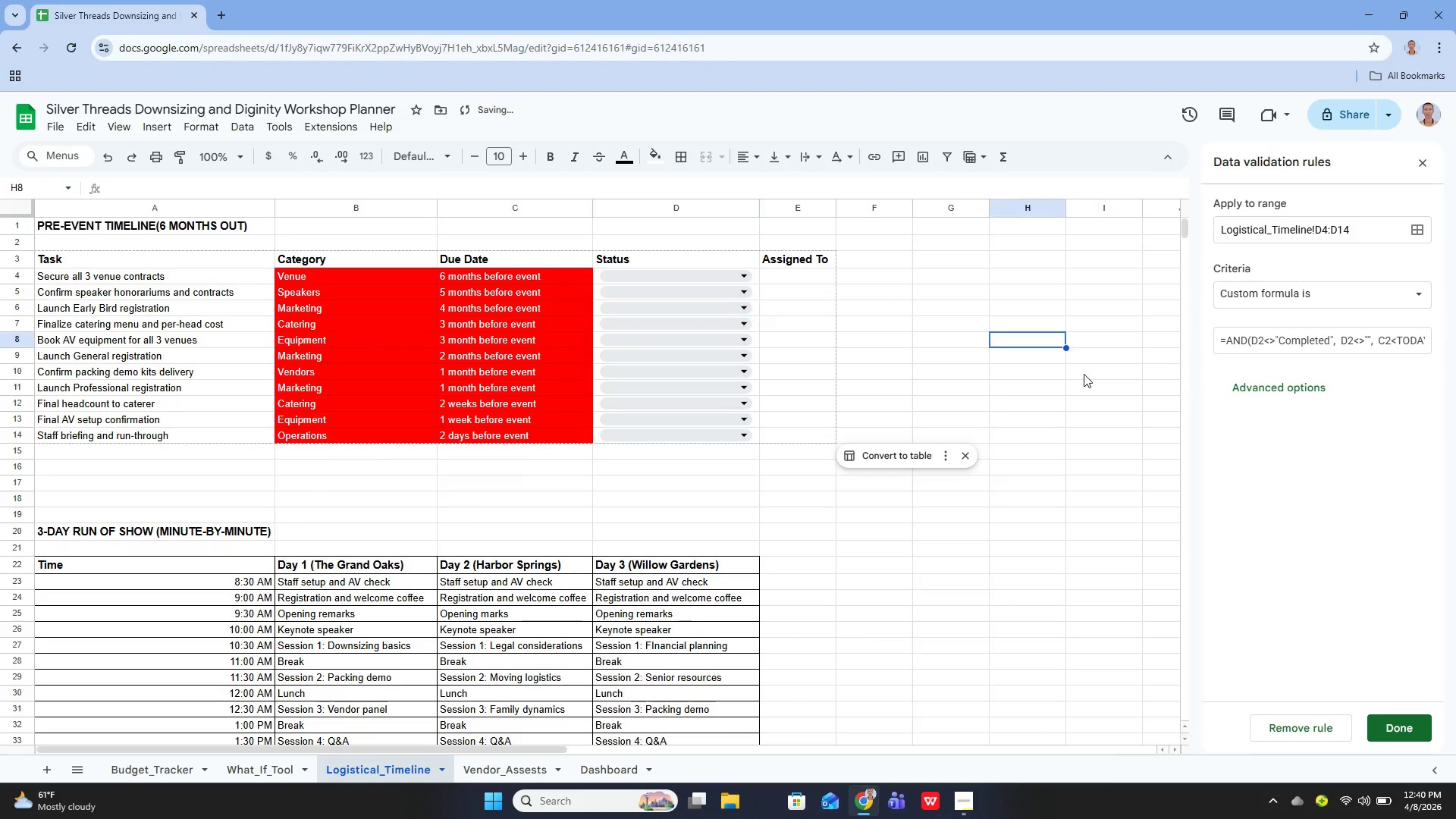 
key(Control+Z)
 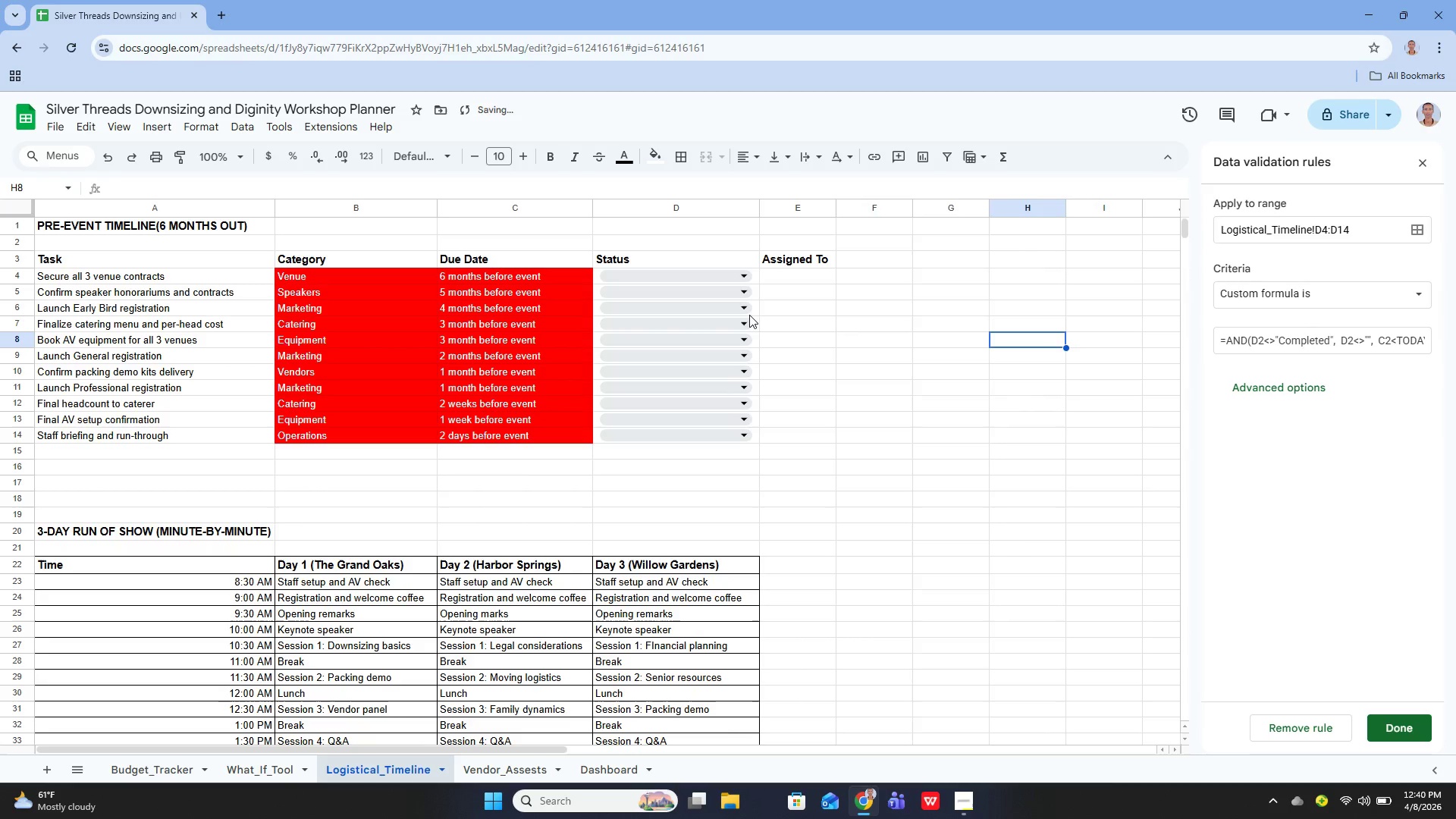 
left_click([739, 276])
 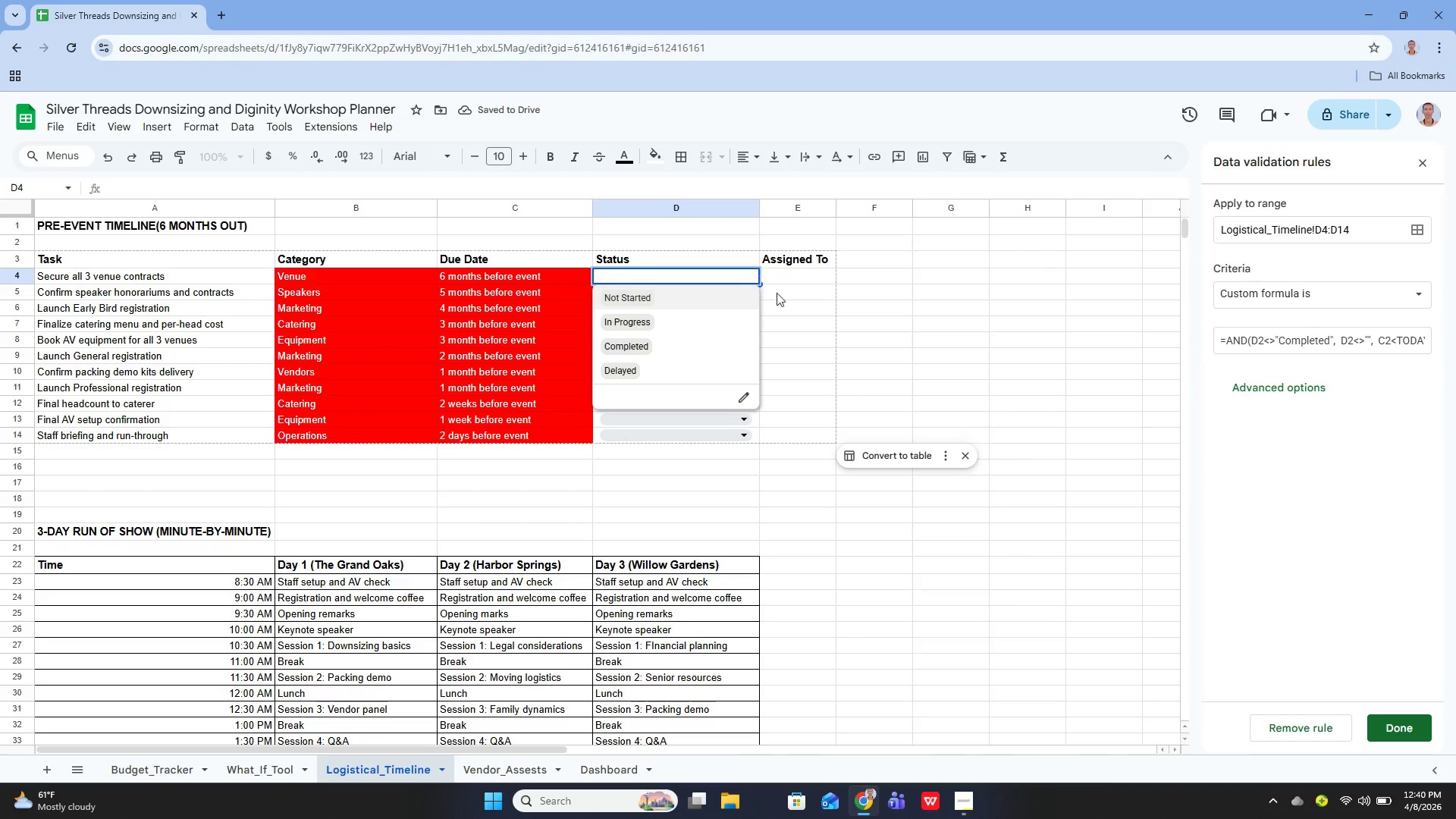 
left_click([816, 314])
 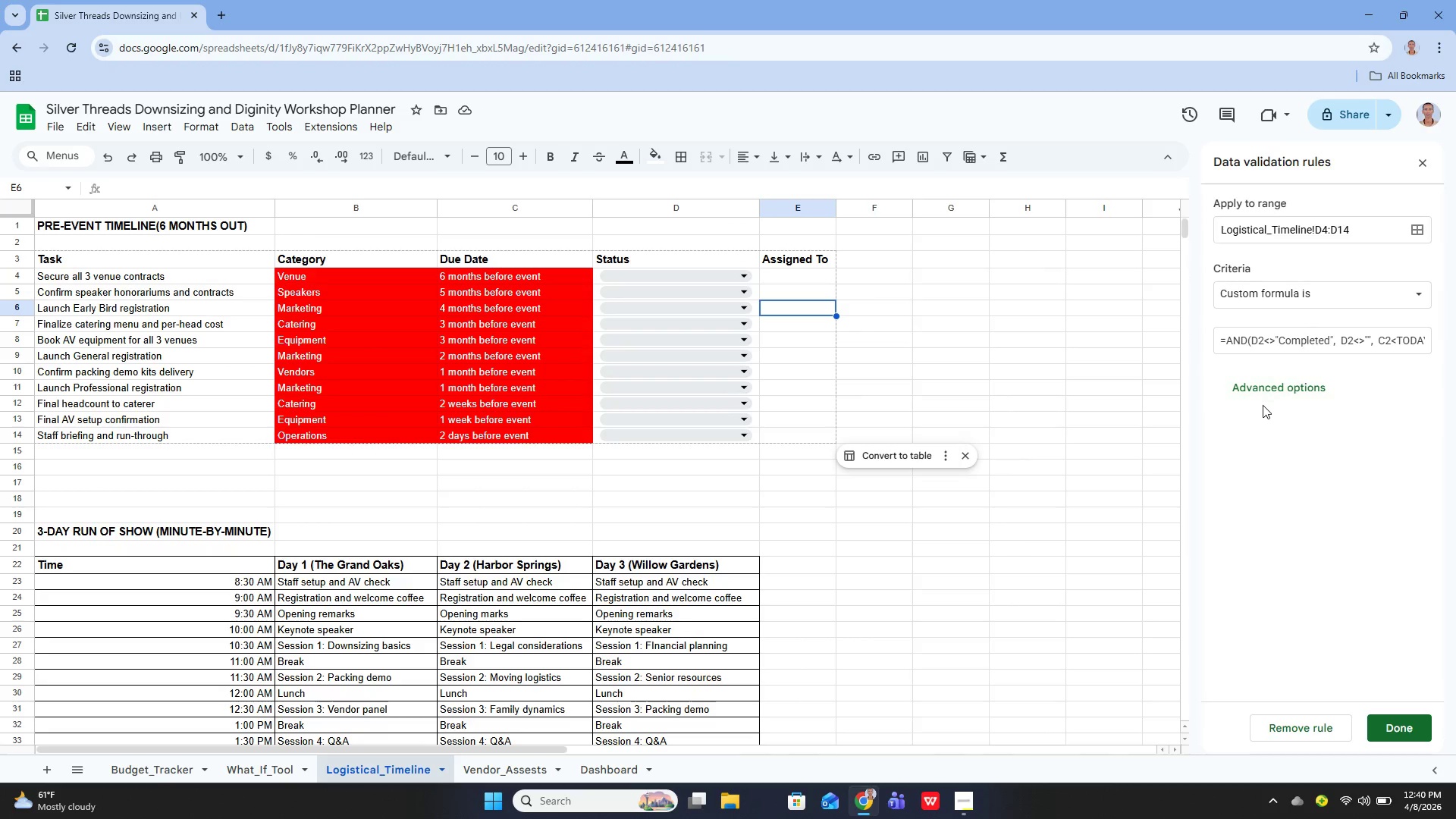 
left_click([1379, 735])
 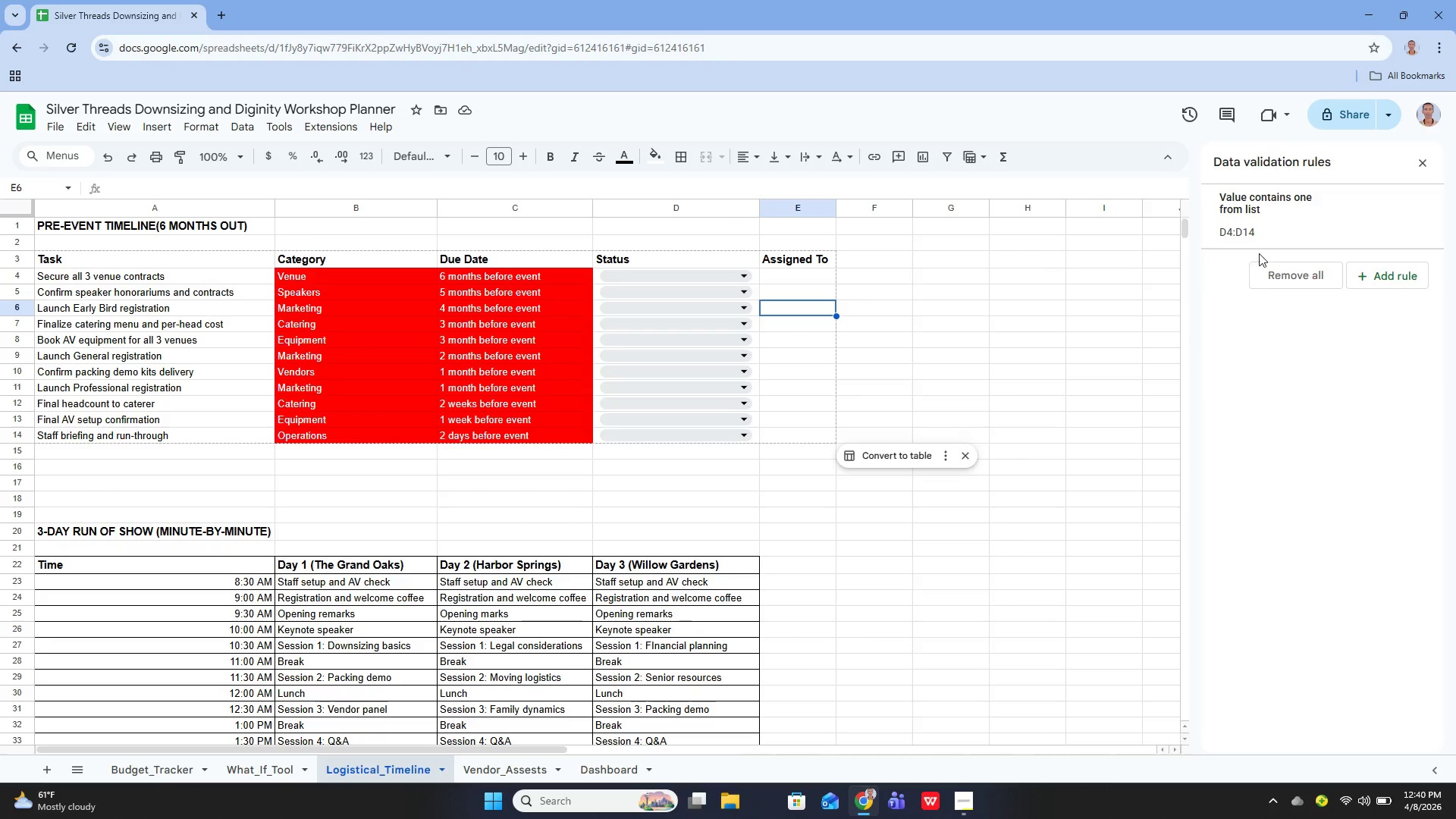 
left_click([1274, 213])
 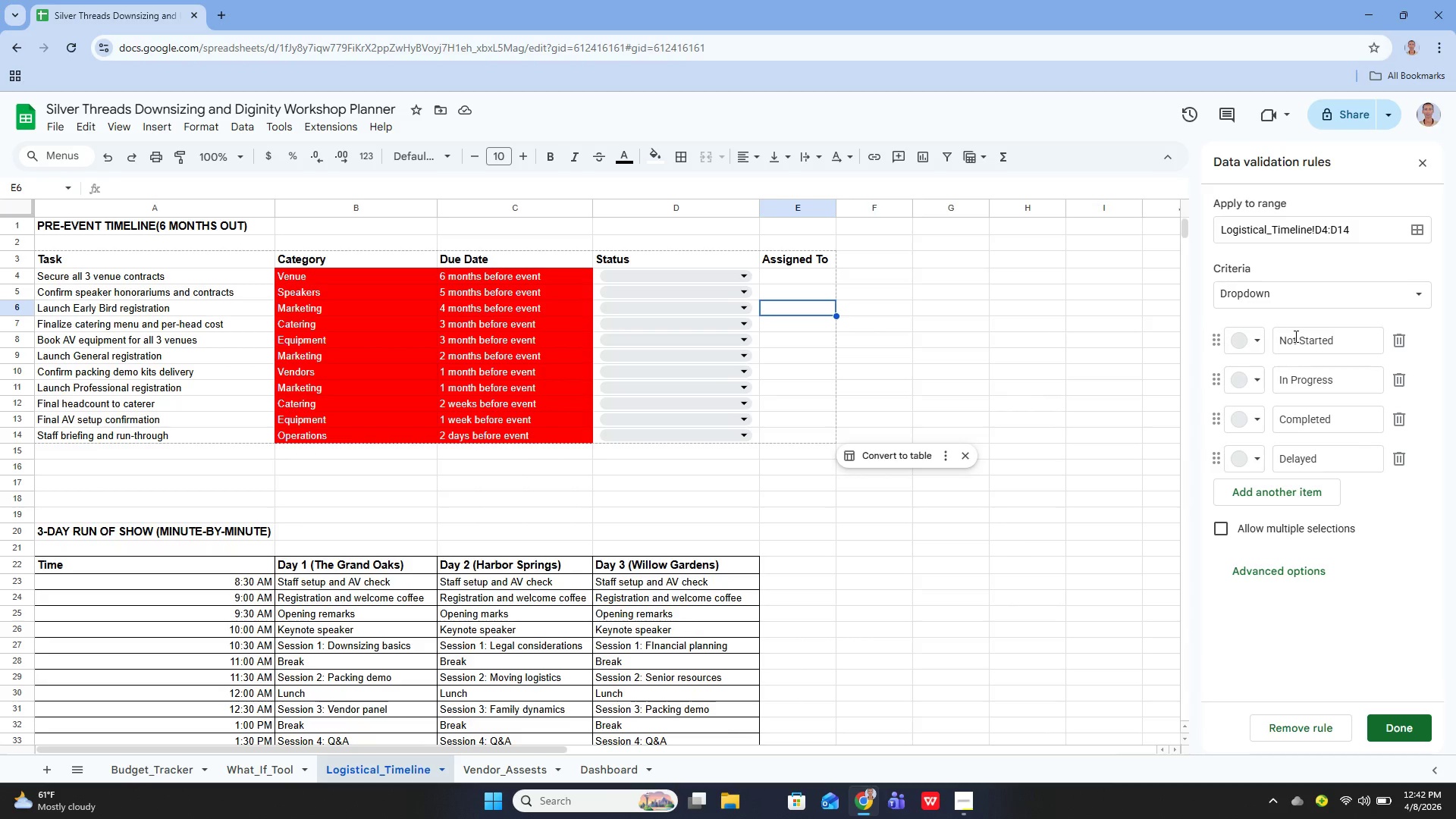 
wait(132.55)
 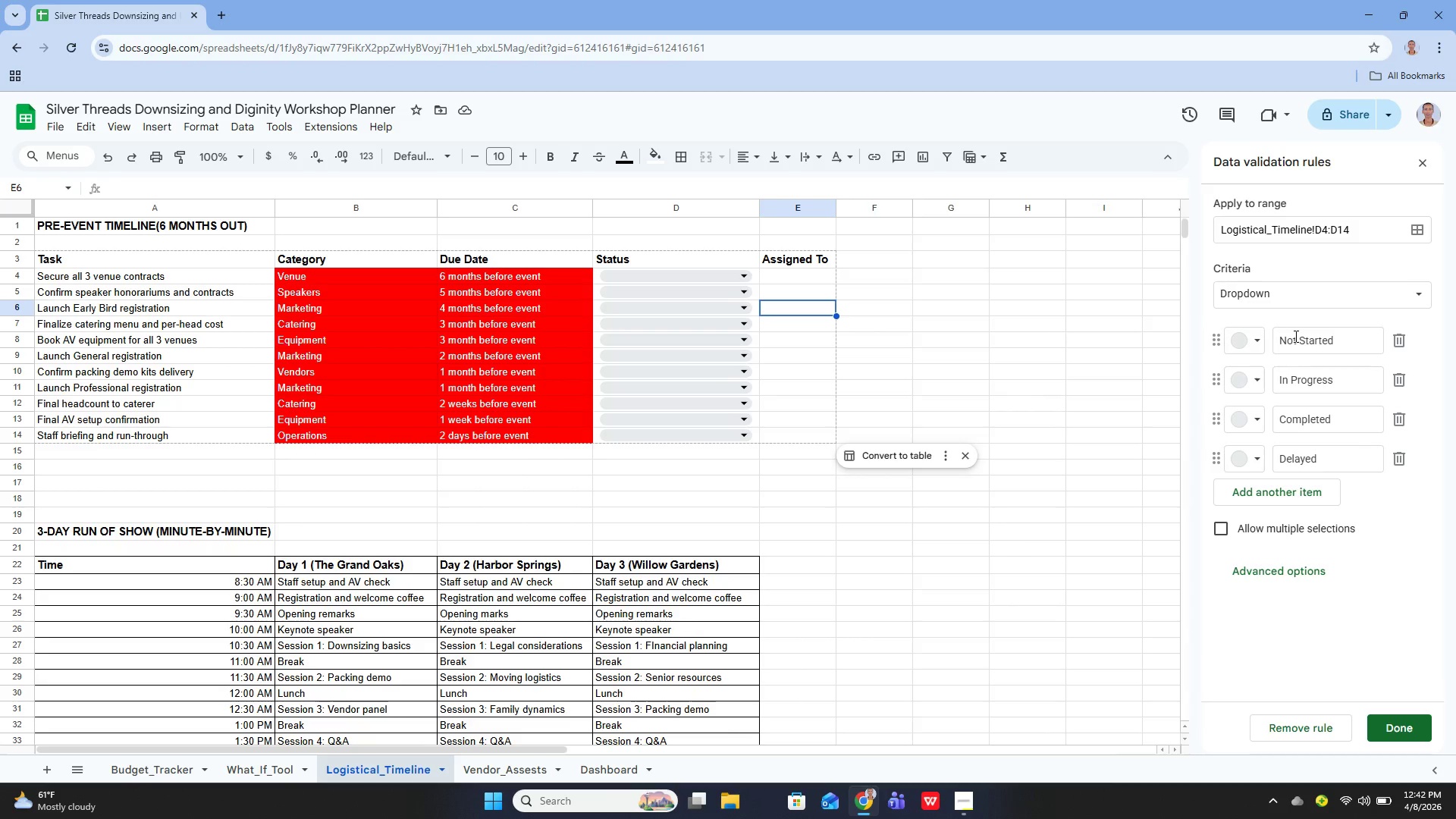 
left_click([890, 400])
 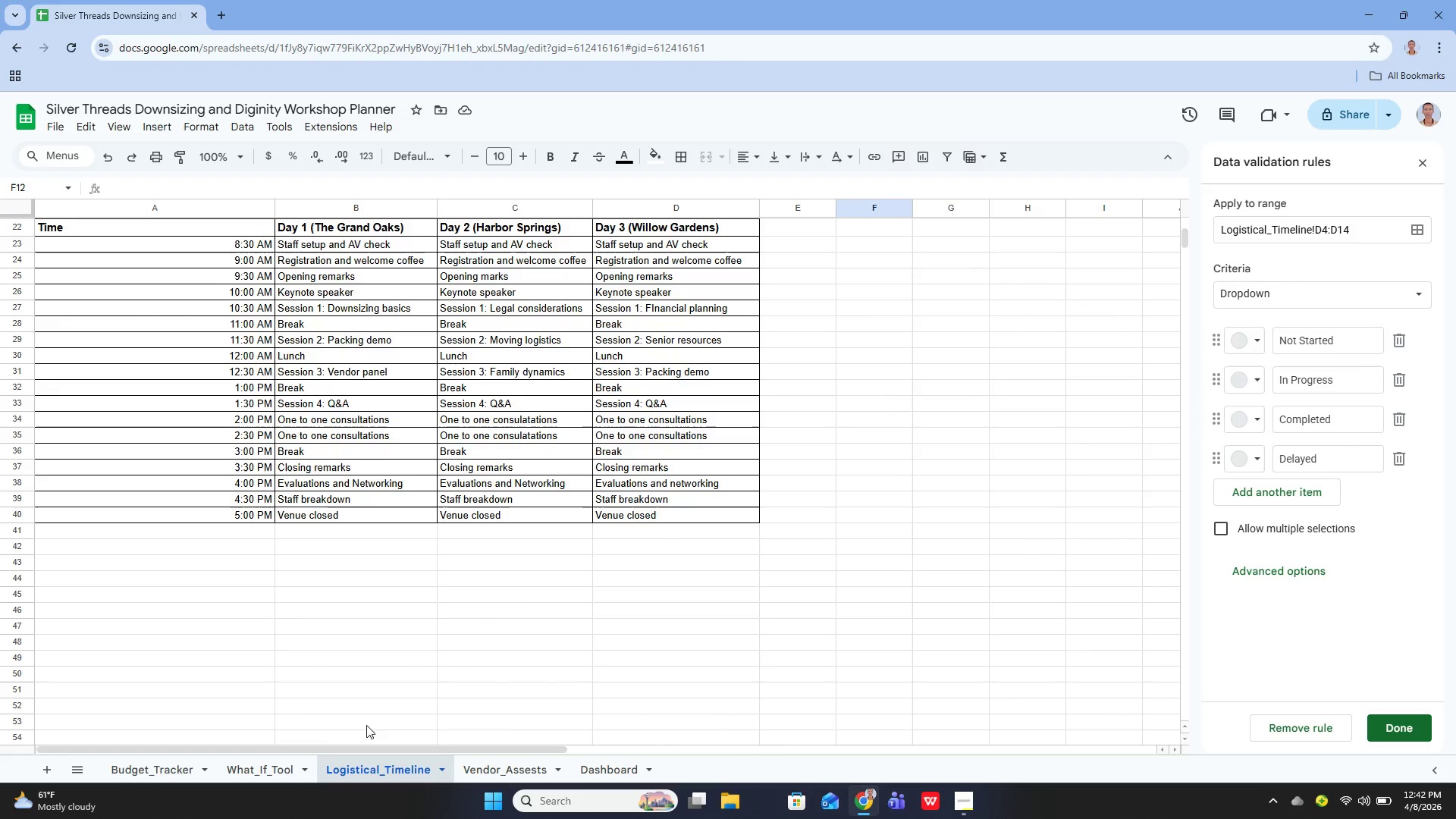 
left_click([278, 764])
 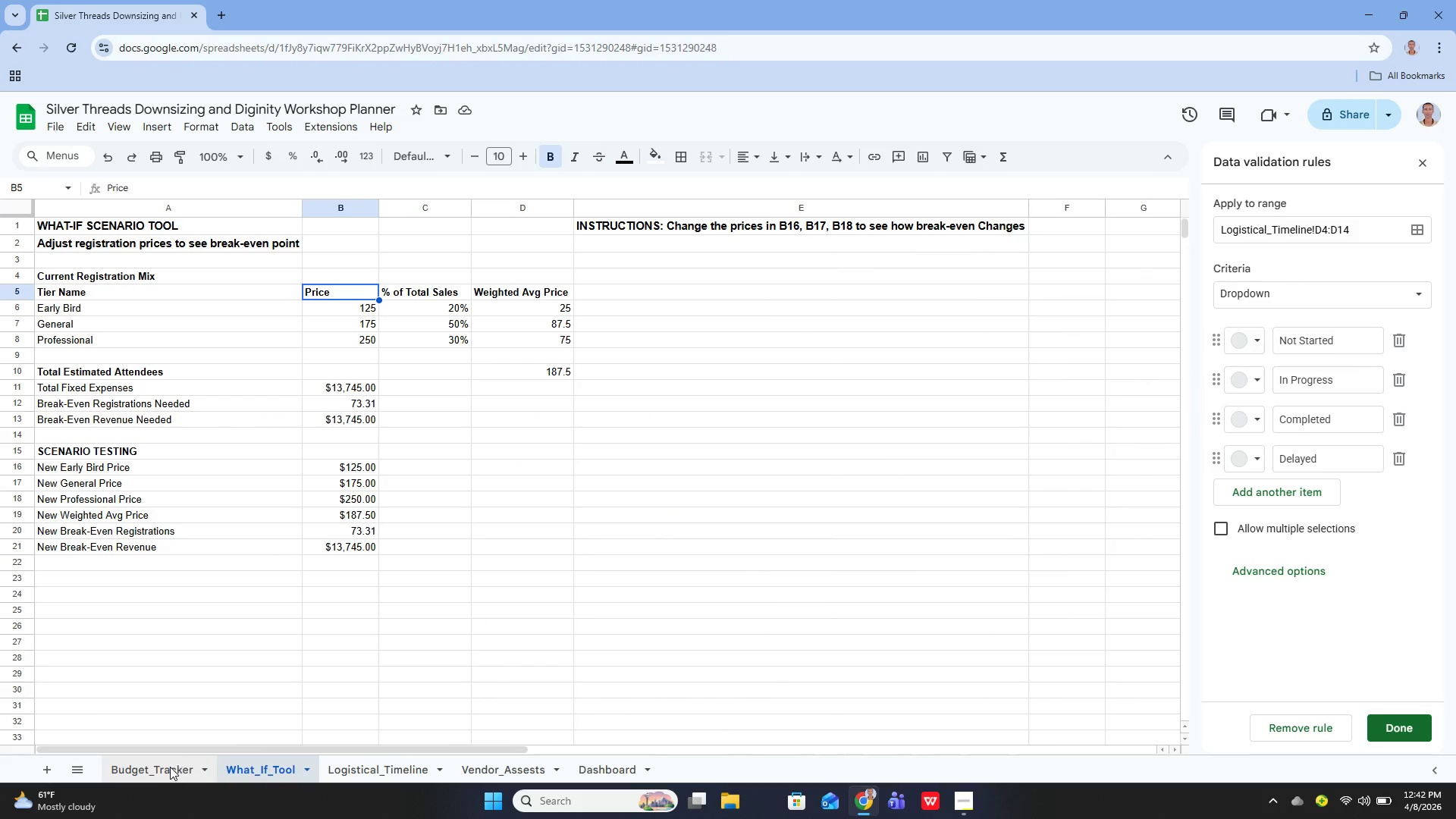 
left_click([165, 767])
 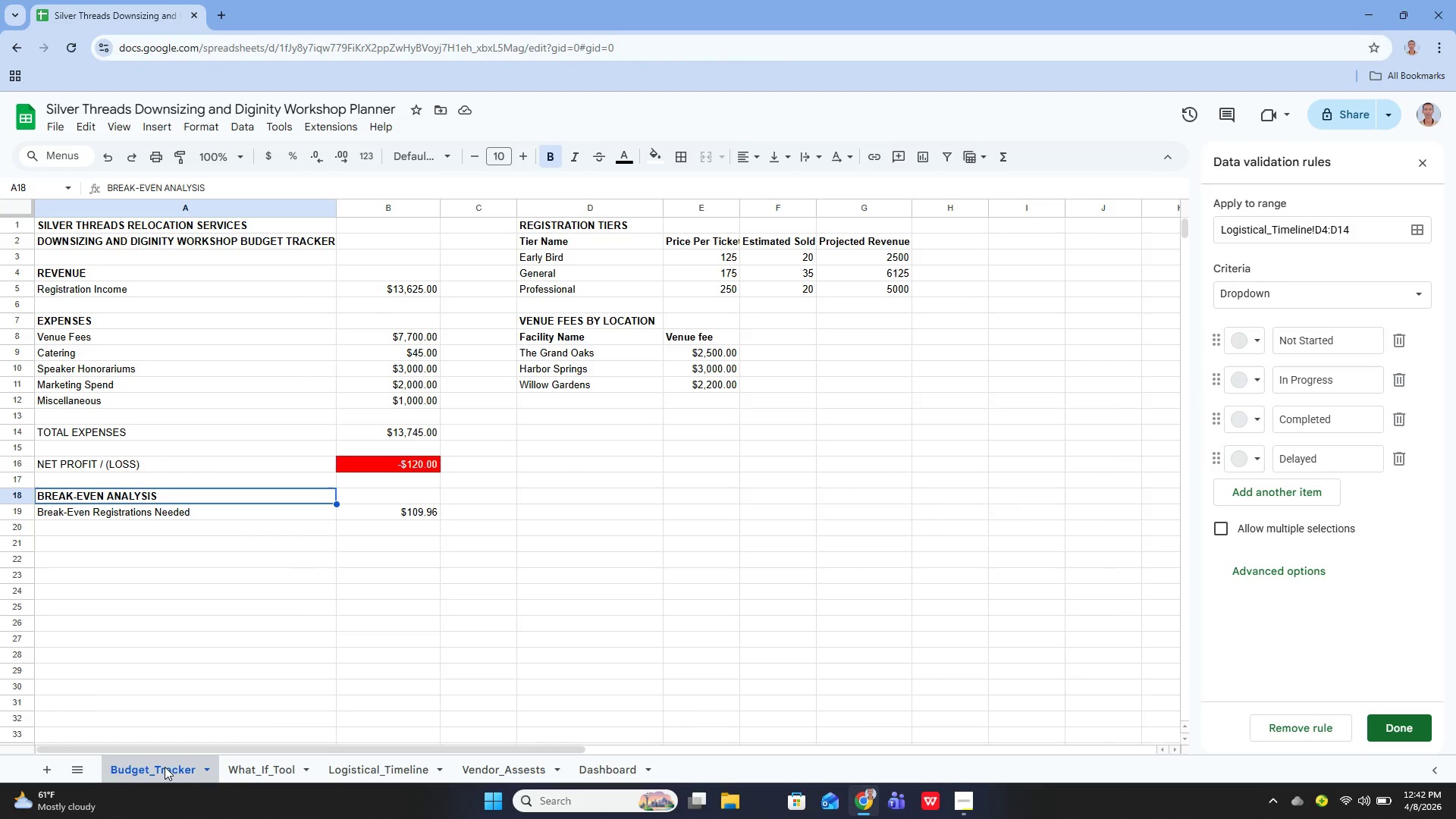 
key(Alt+AltLeft)
 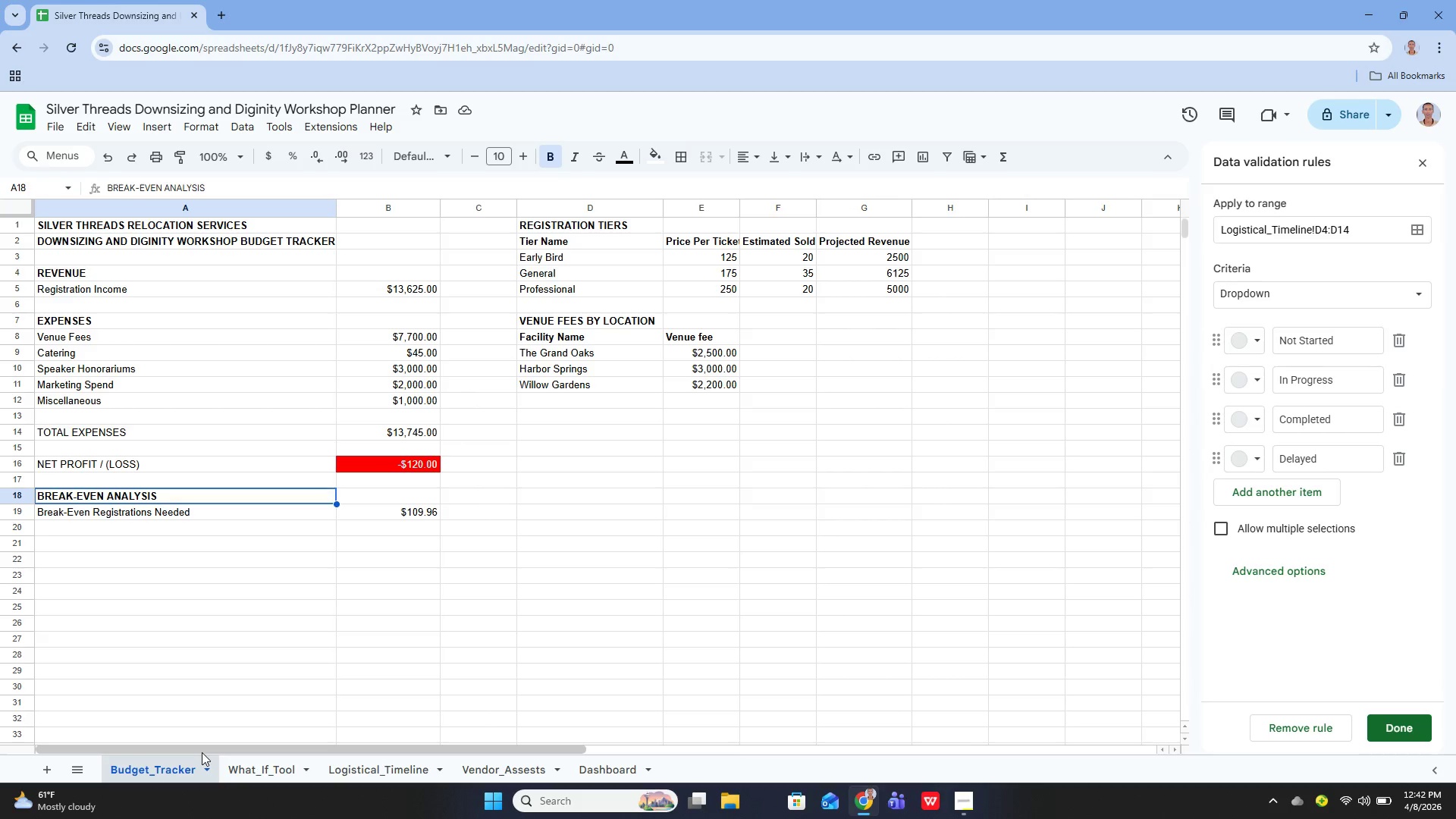 
key(Alt+Tab)